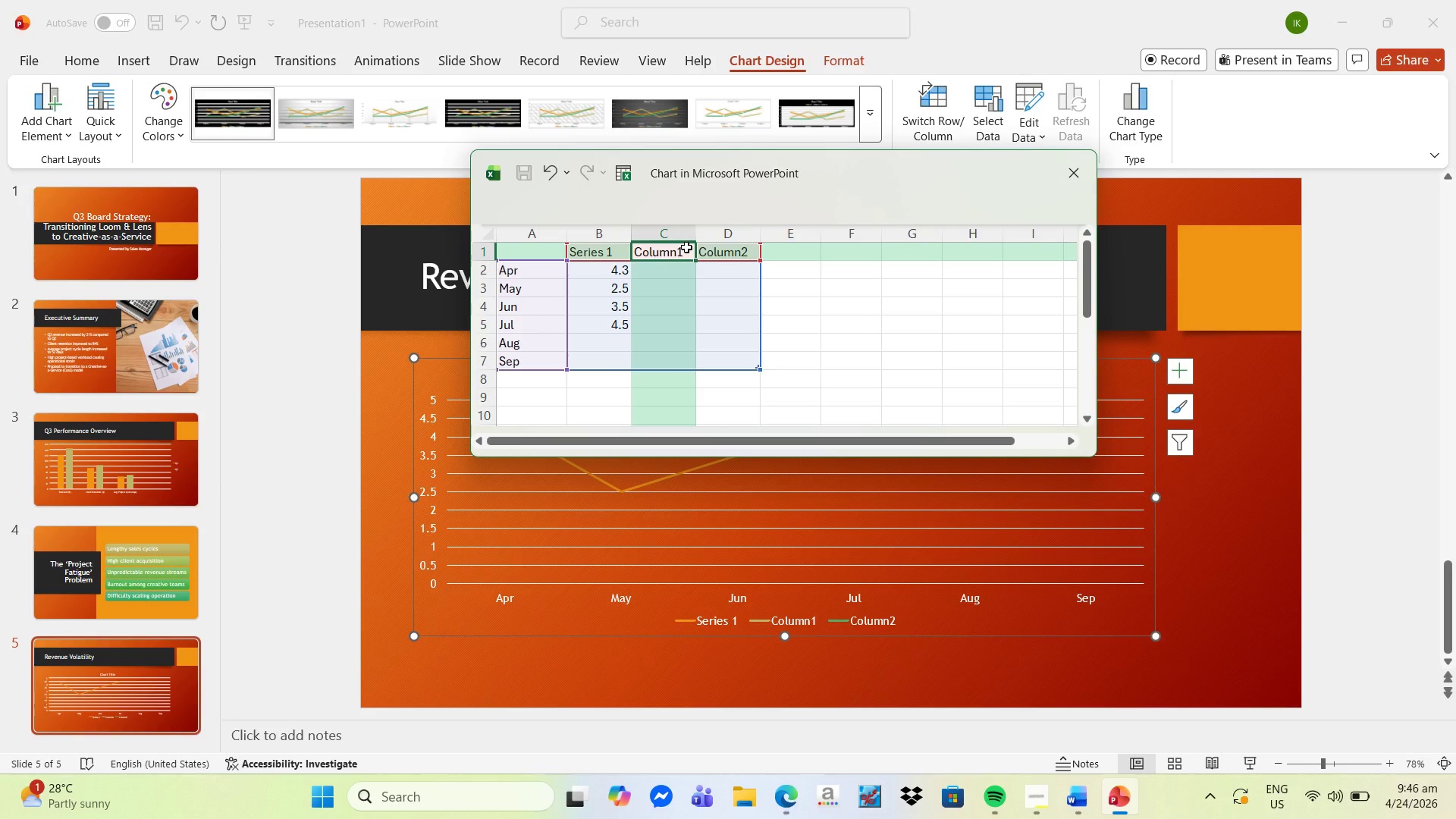 
key(Delete)
 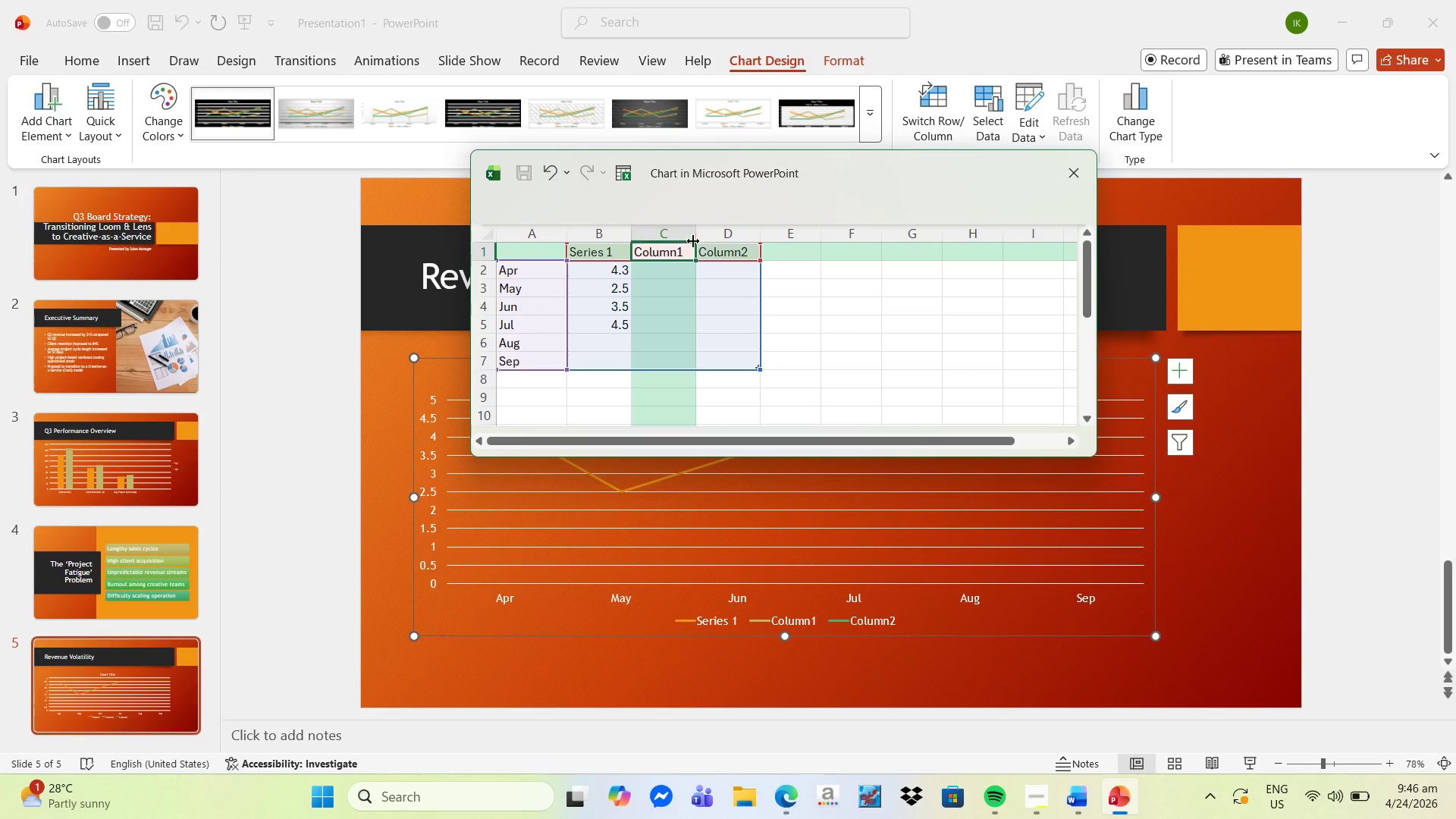 
key(Delete)
 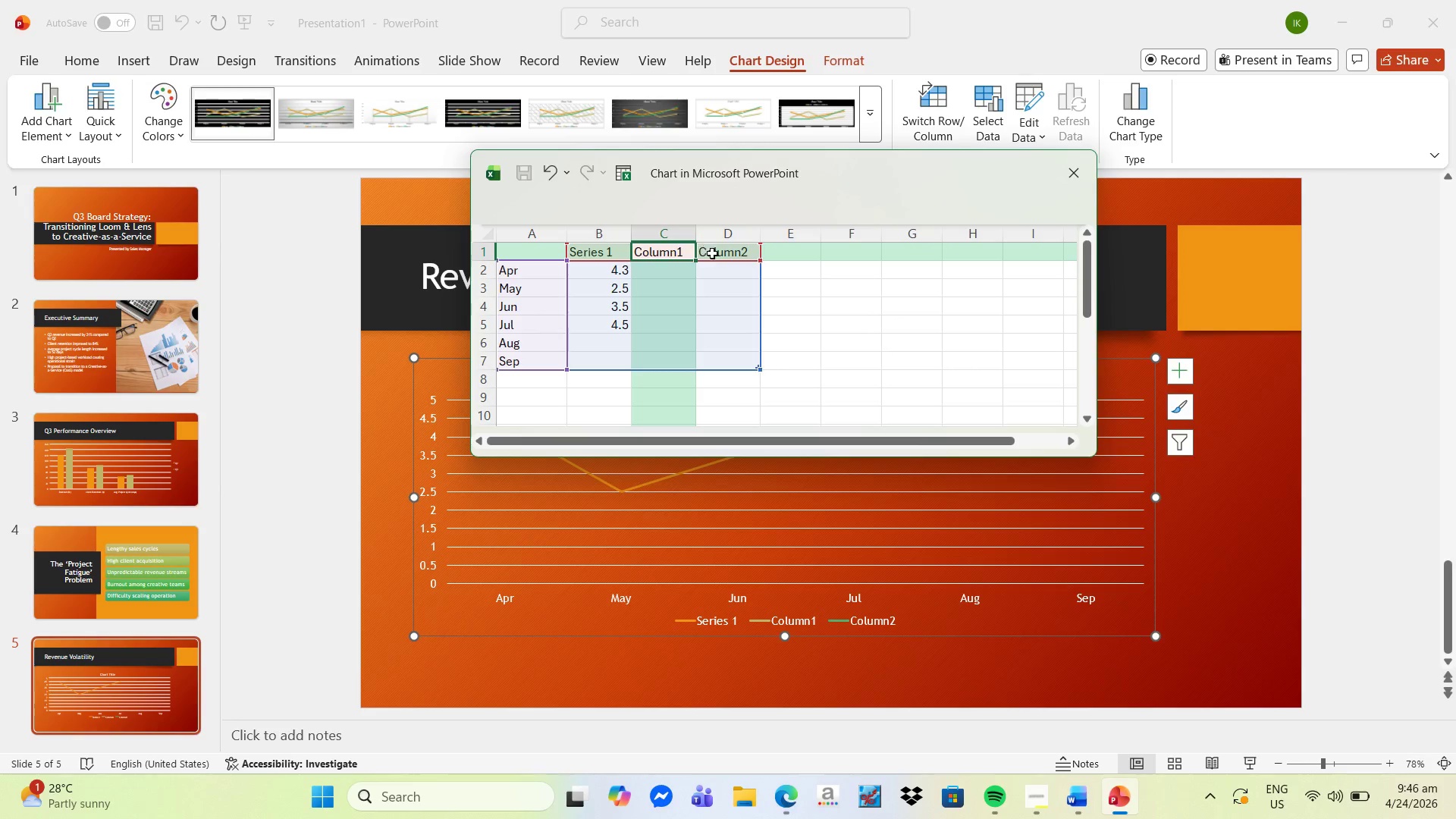 
key(Delete)
 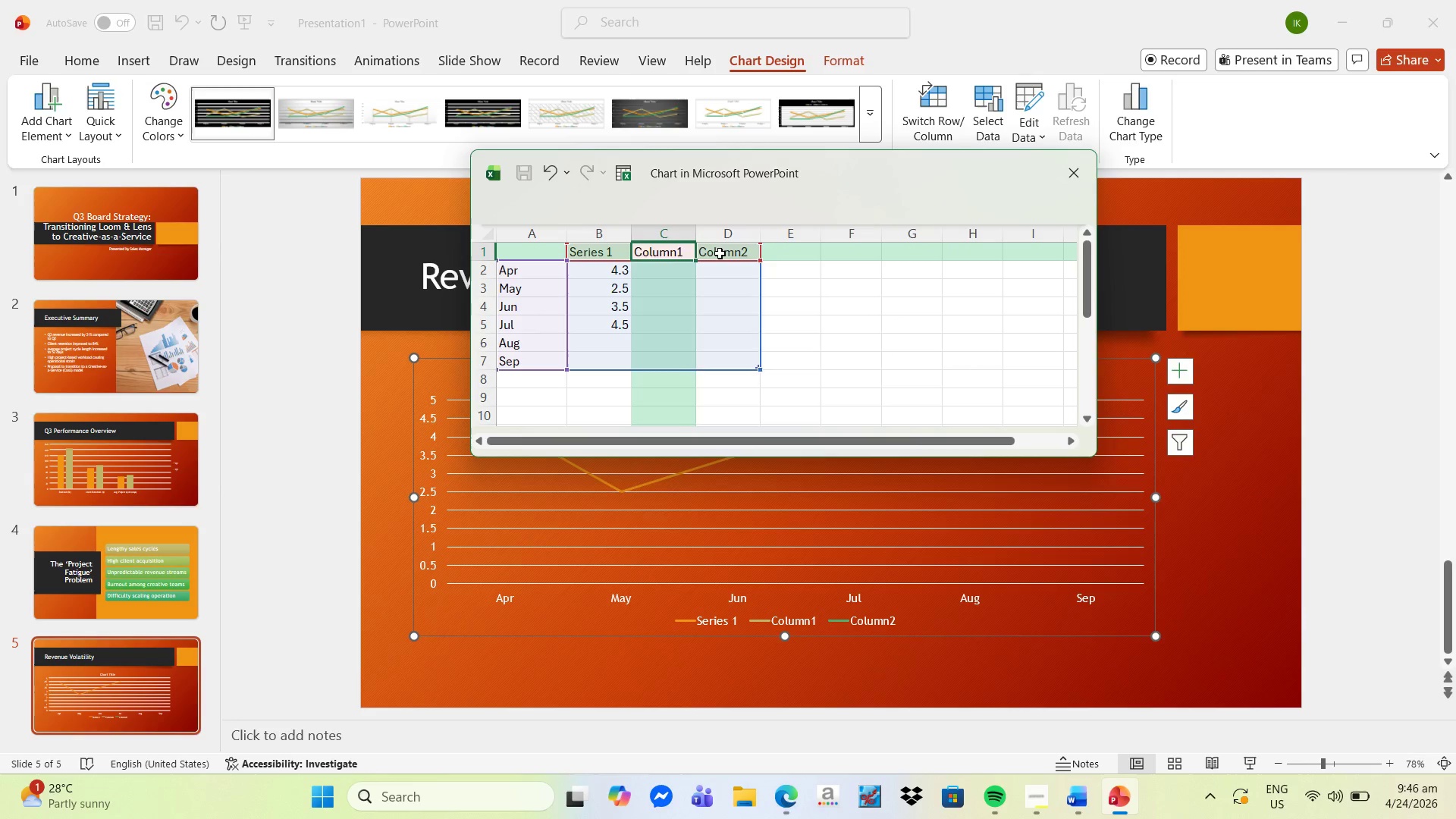 
left_click([720, 253])
 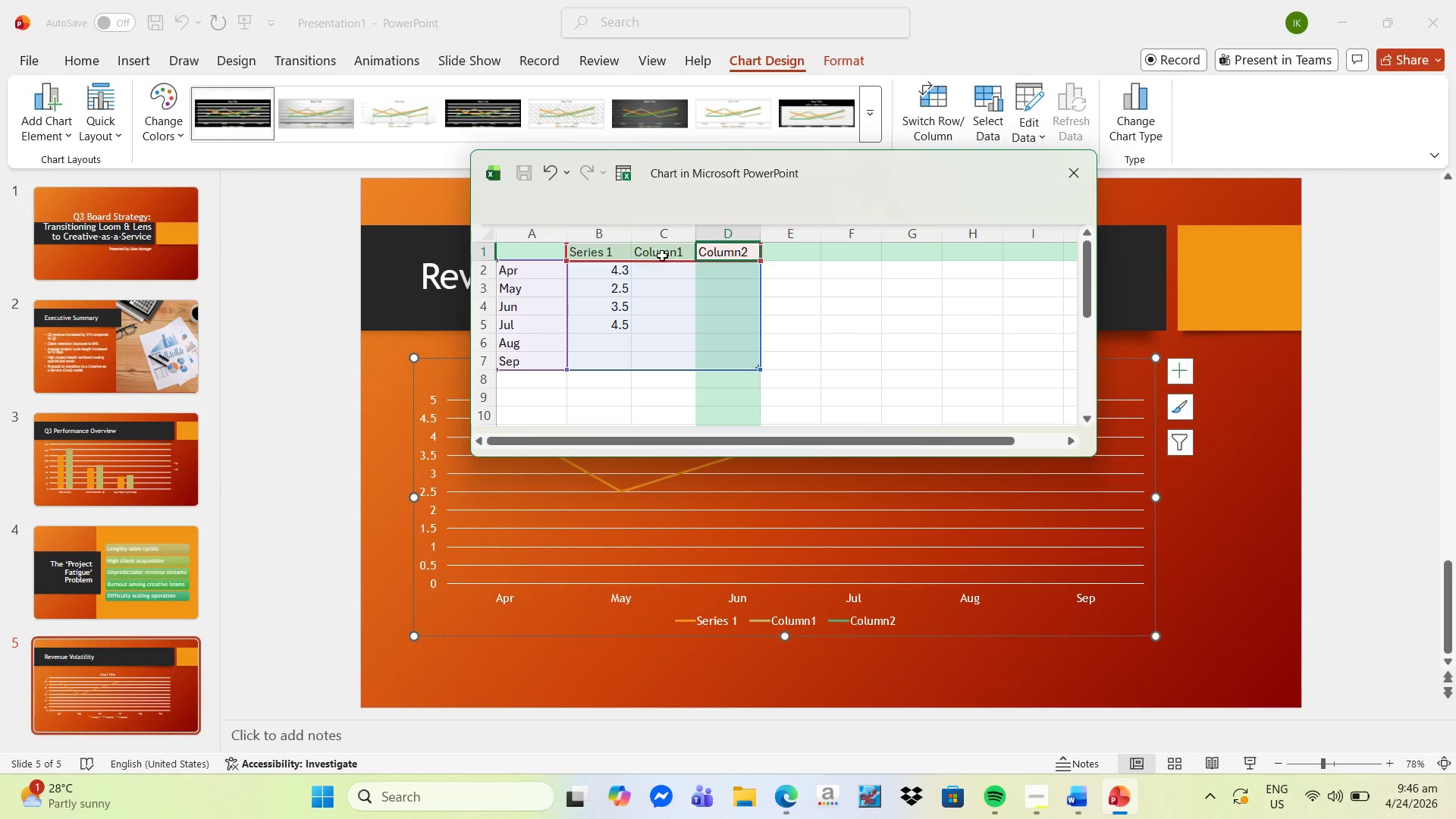 
right_click([661, 253])
 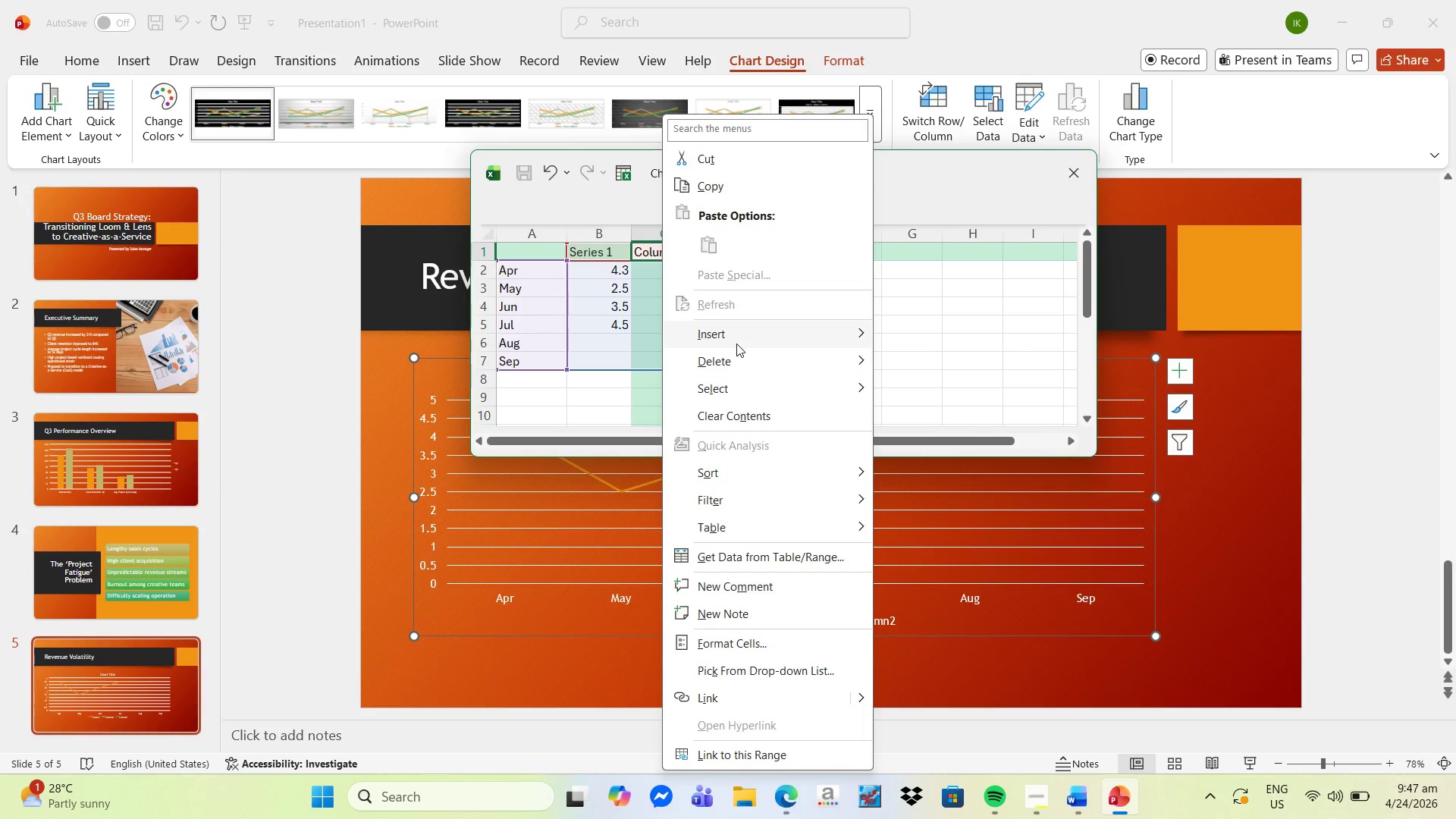 
left_click_drag(start_coordinate=[748, 368], to_coordinate=[896, 365])
 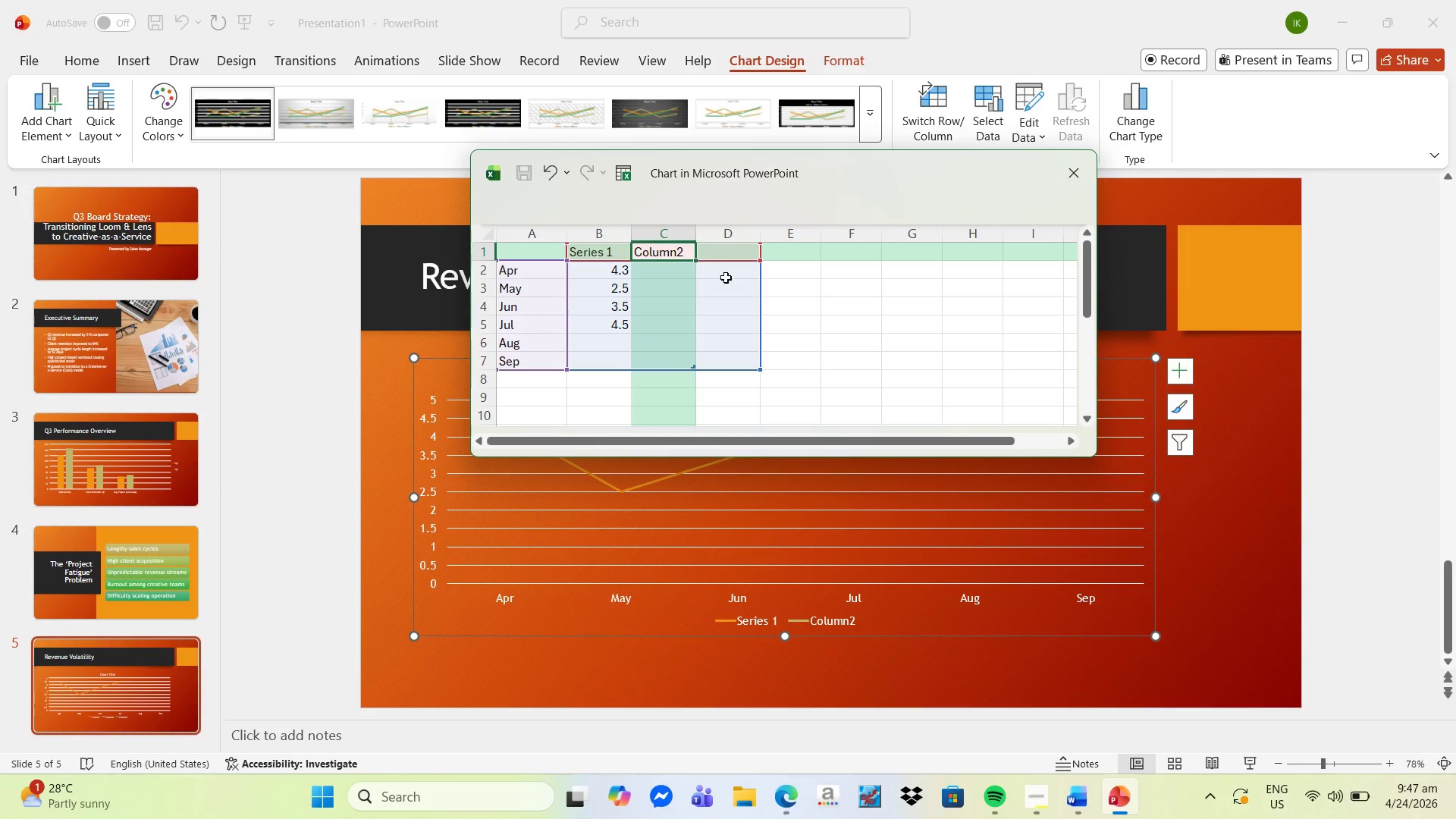 
left_click([896, 365])
 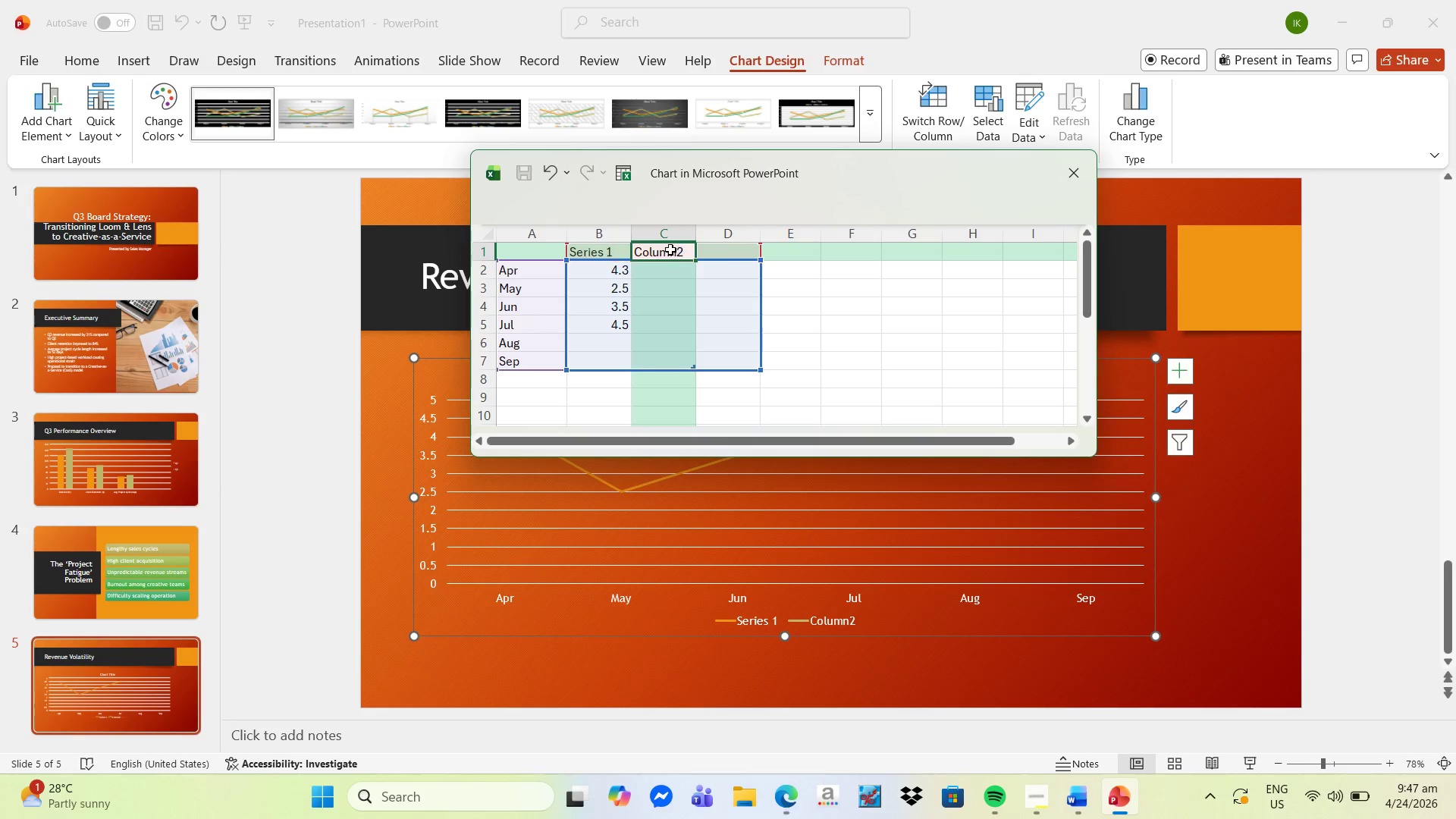 
right_click([662, 255])
 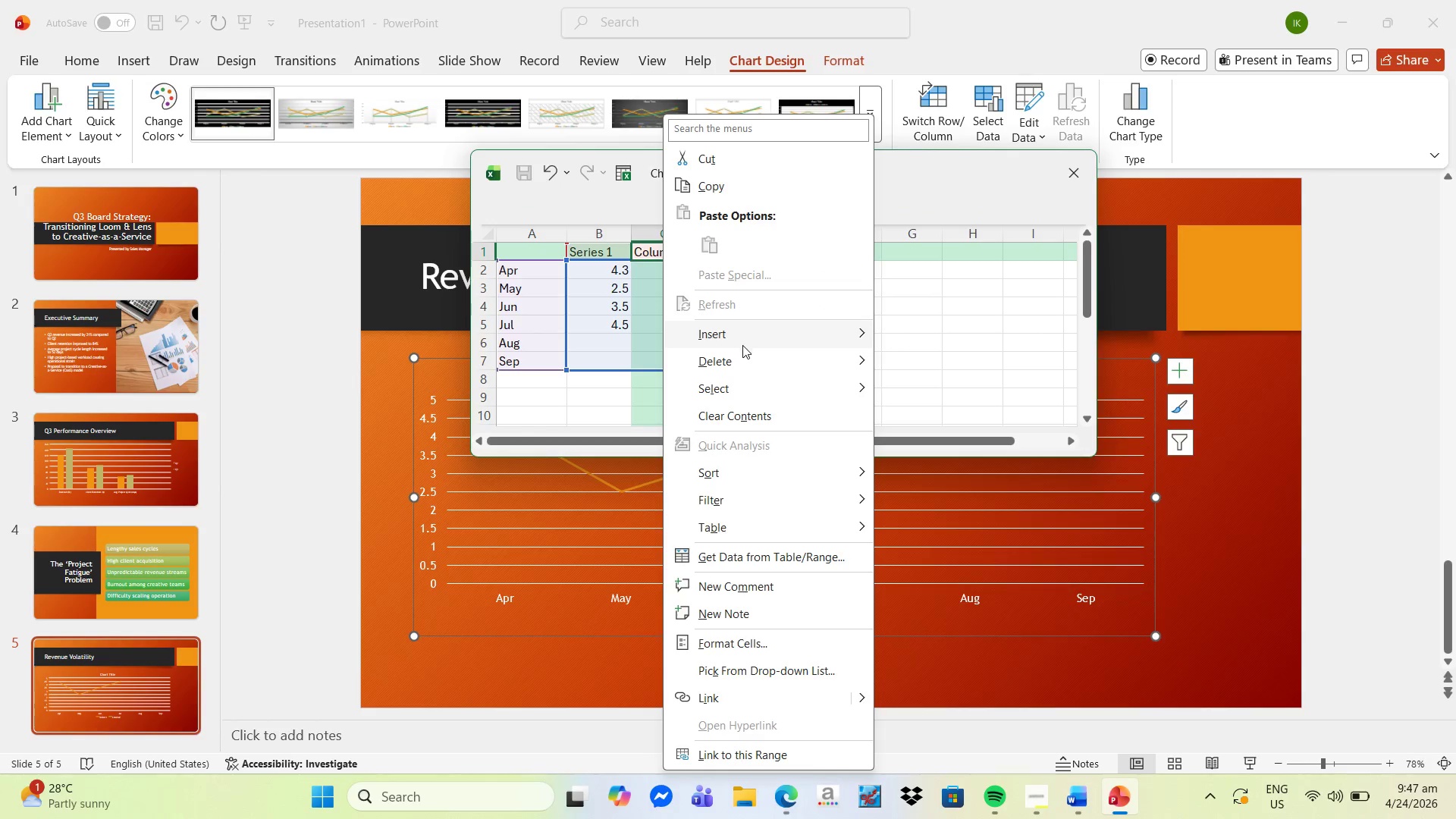 
left_click([741, 359])
 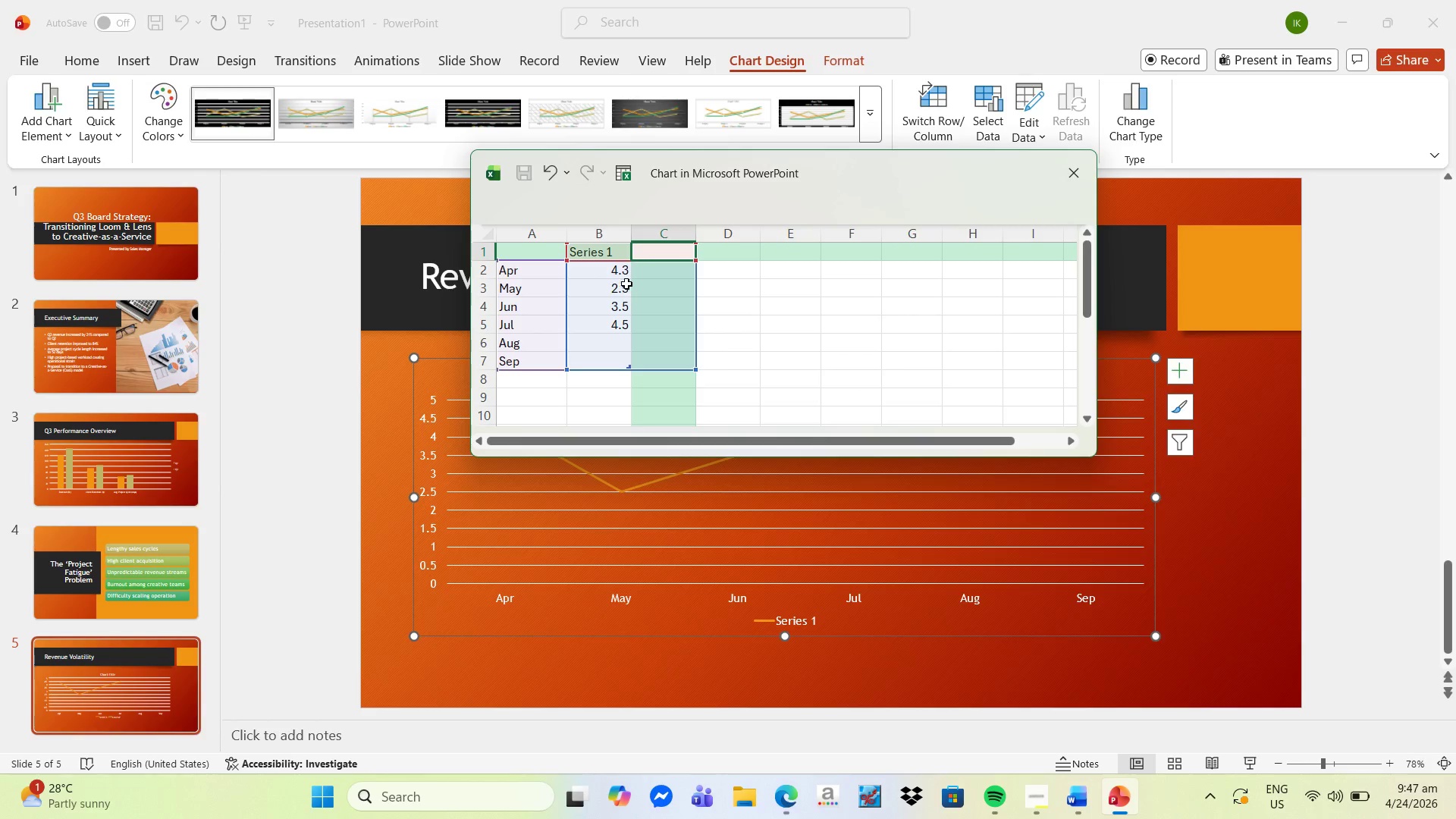 
left_click([613, 272])
 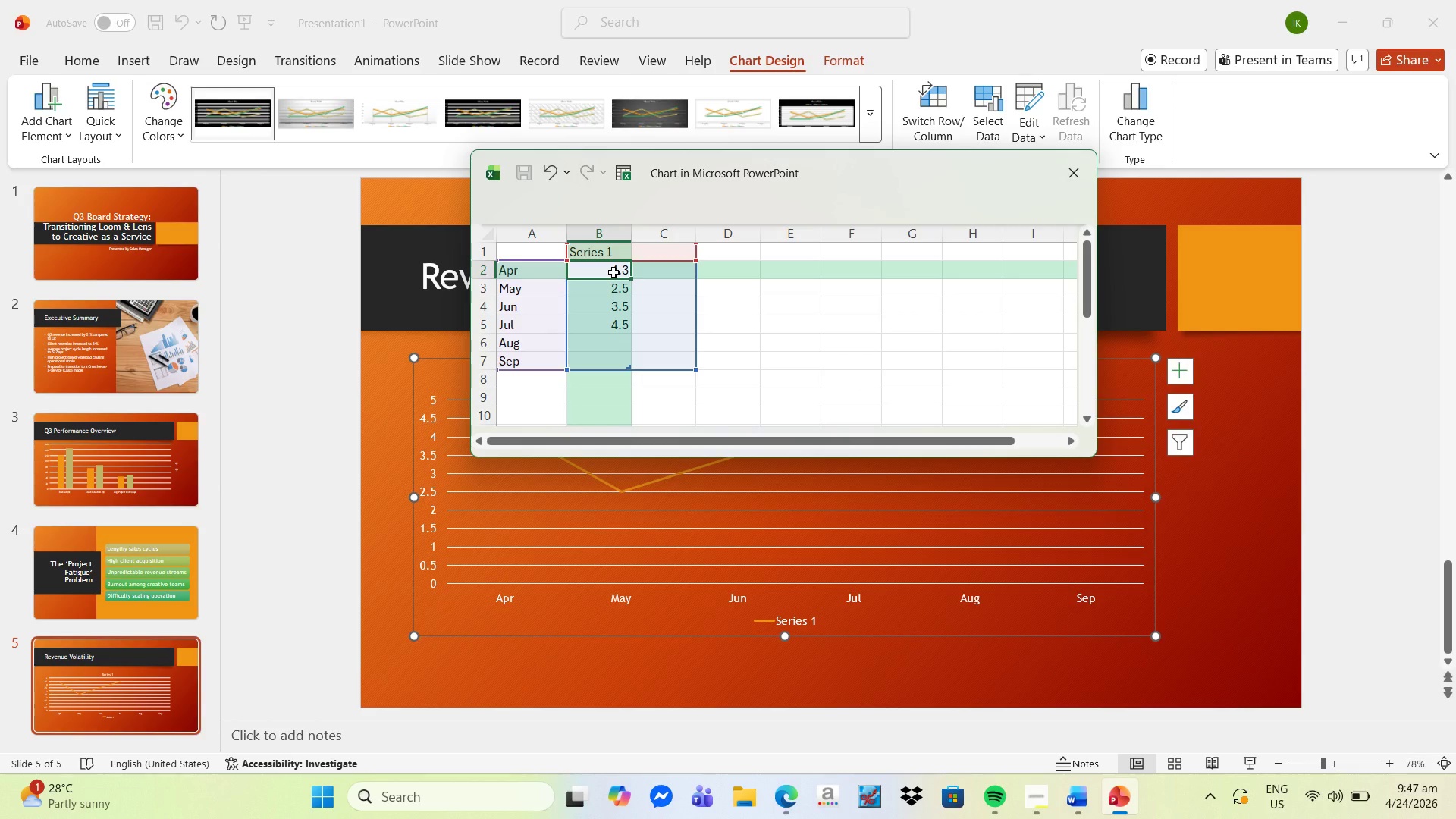 
wait(5.08)
 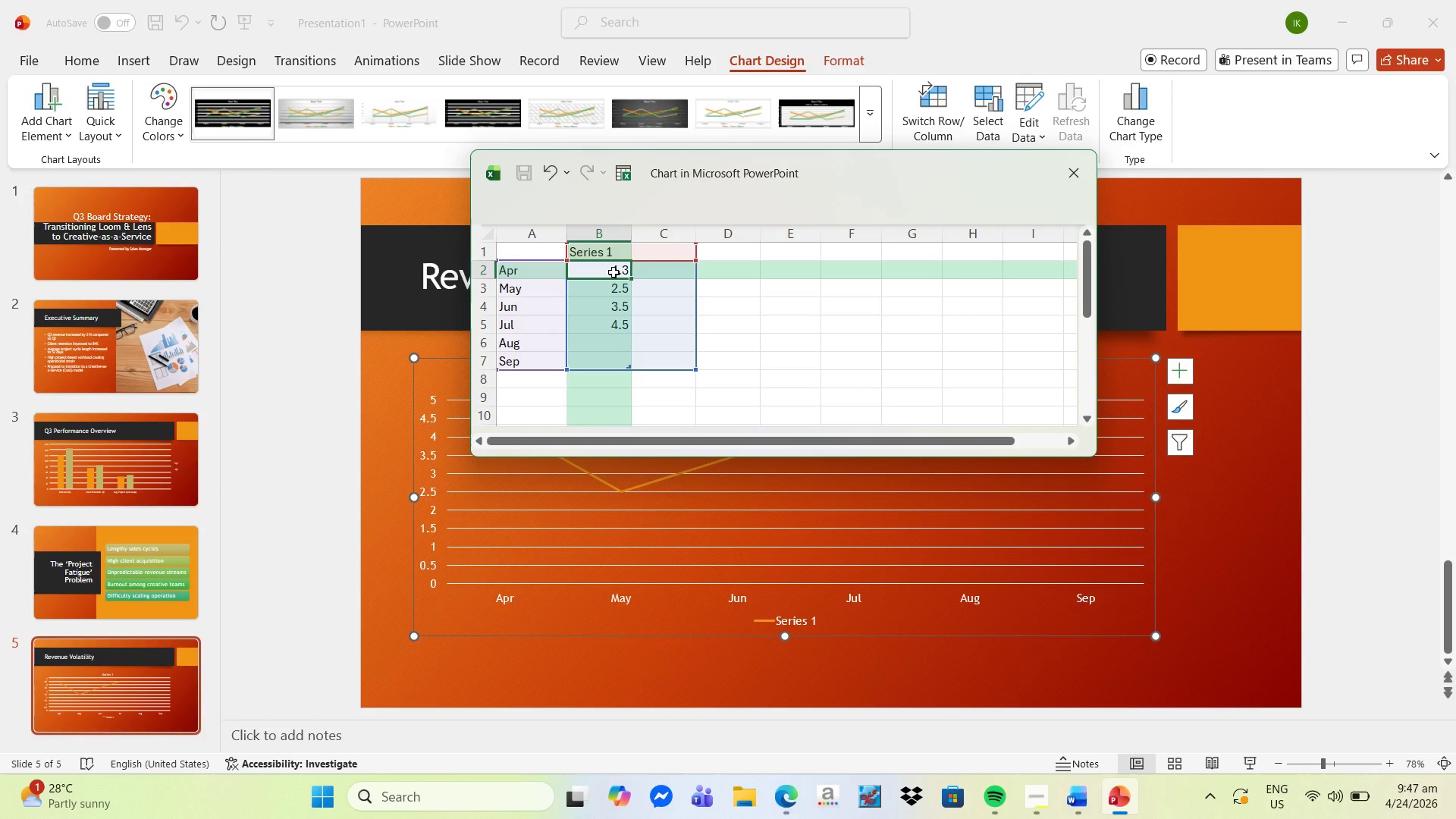 
type(40)
 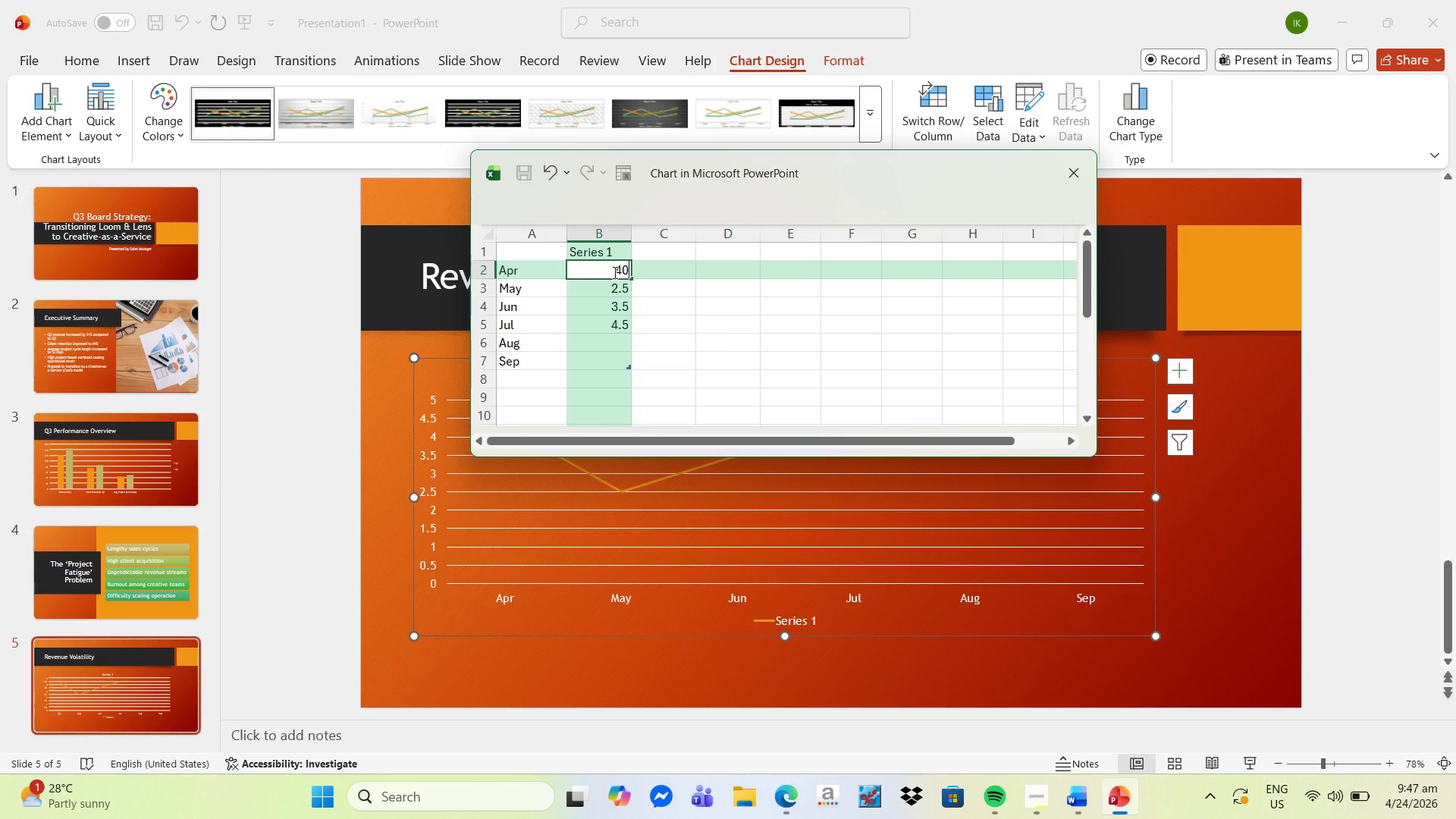 
key(Enter)
 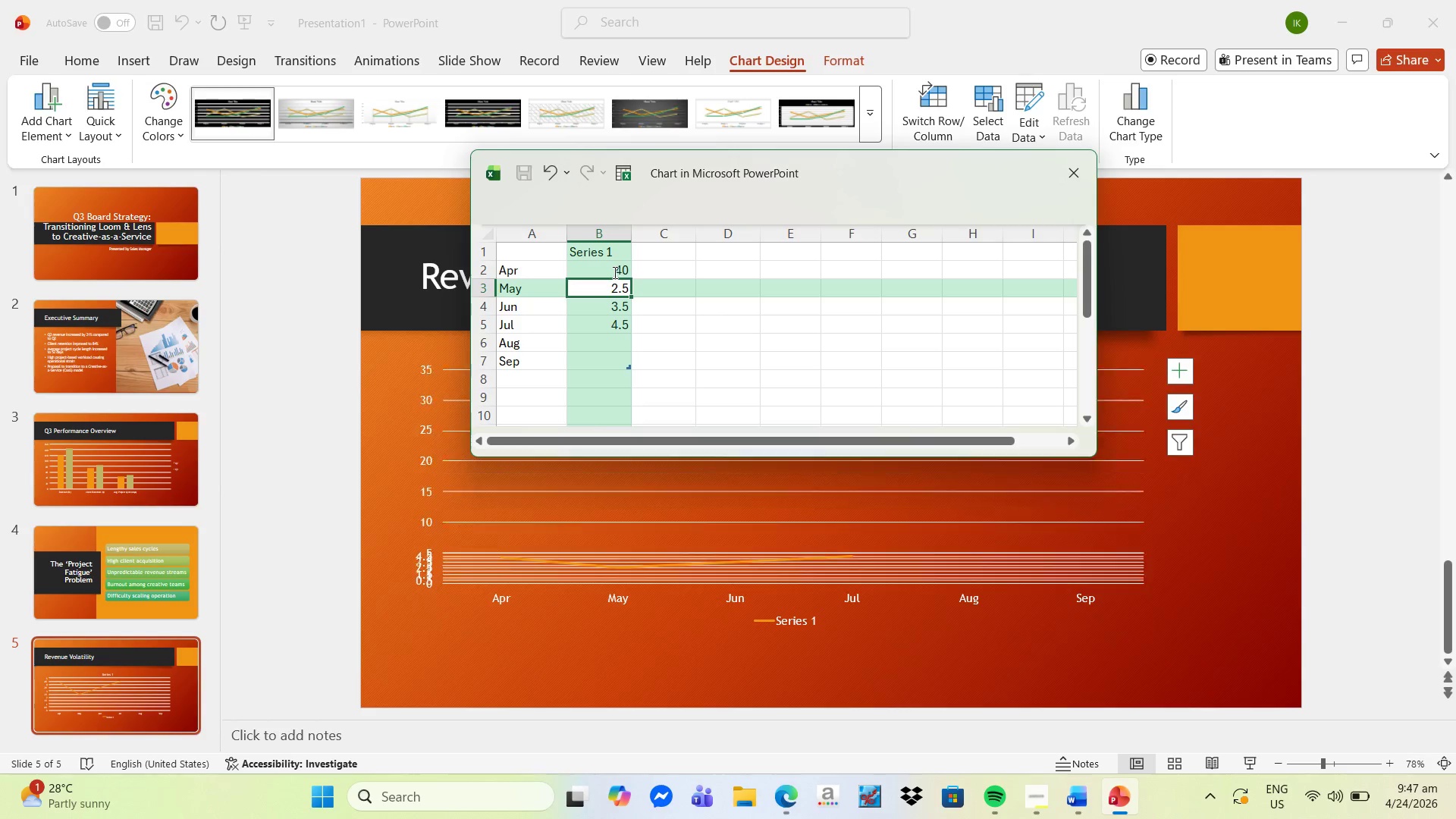 
type(65)
 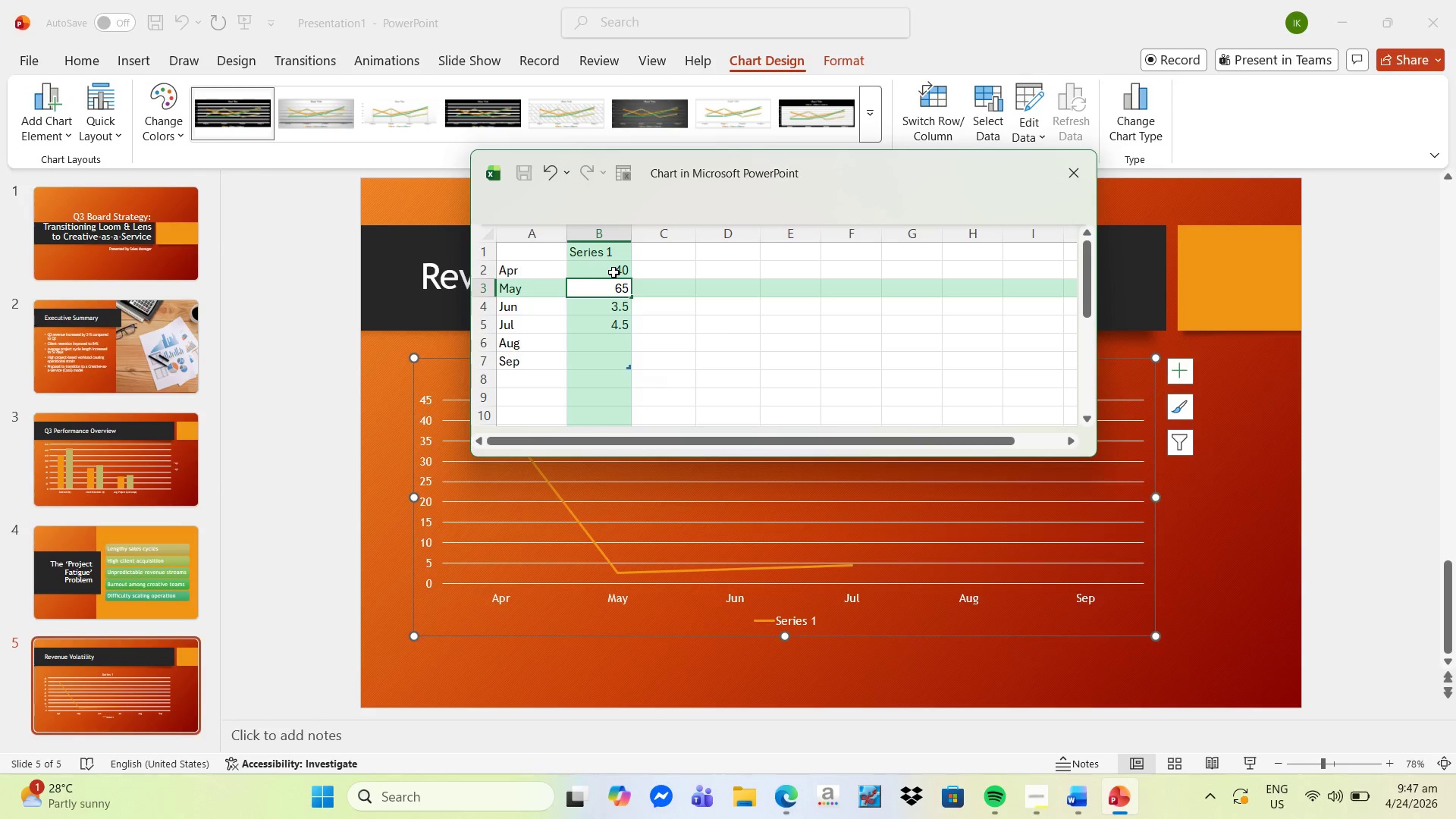 
key(Enter)
 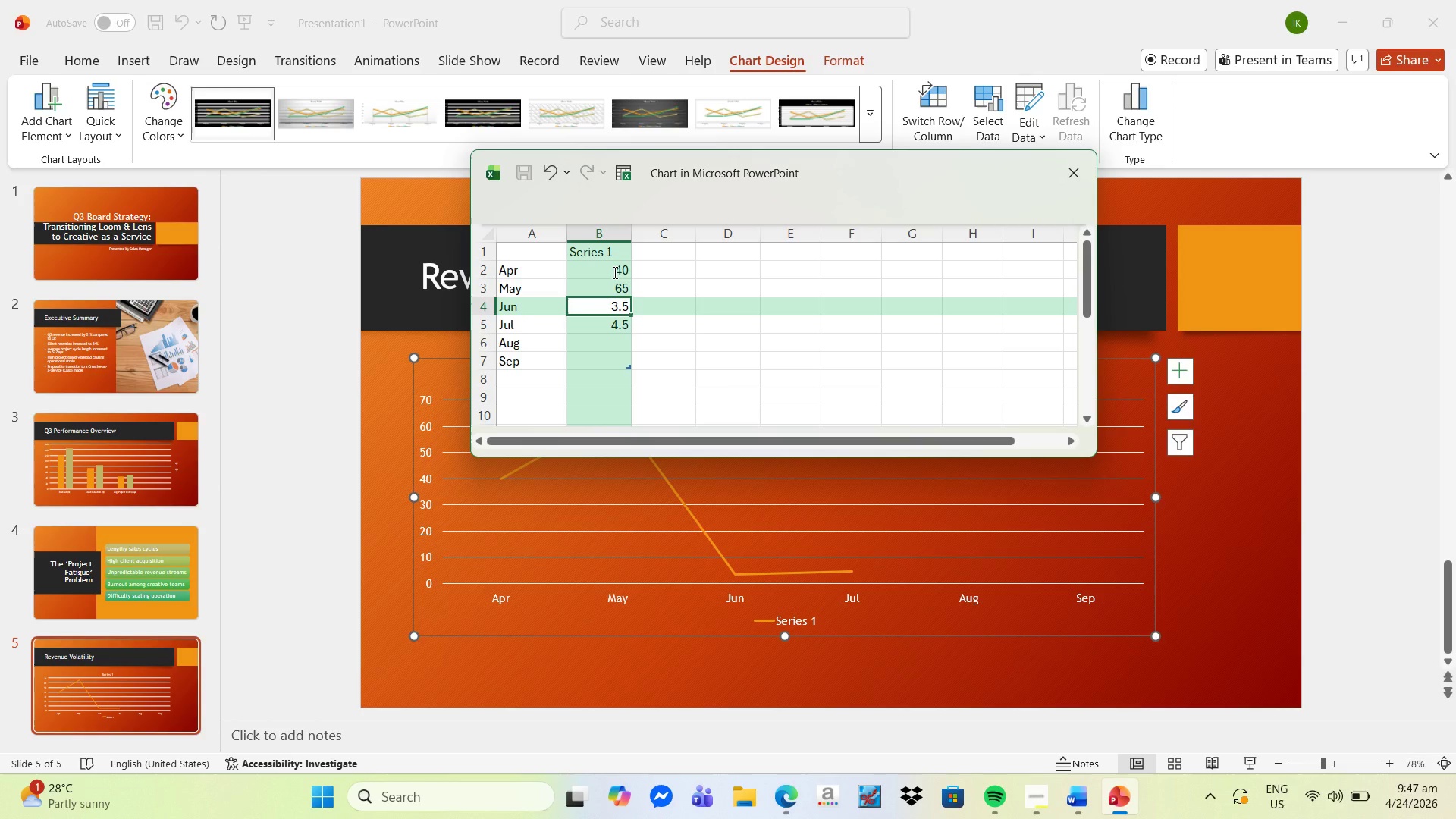 
wait(8.2)
 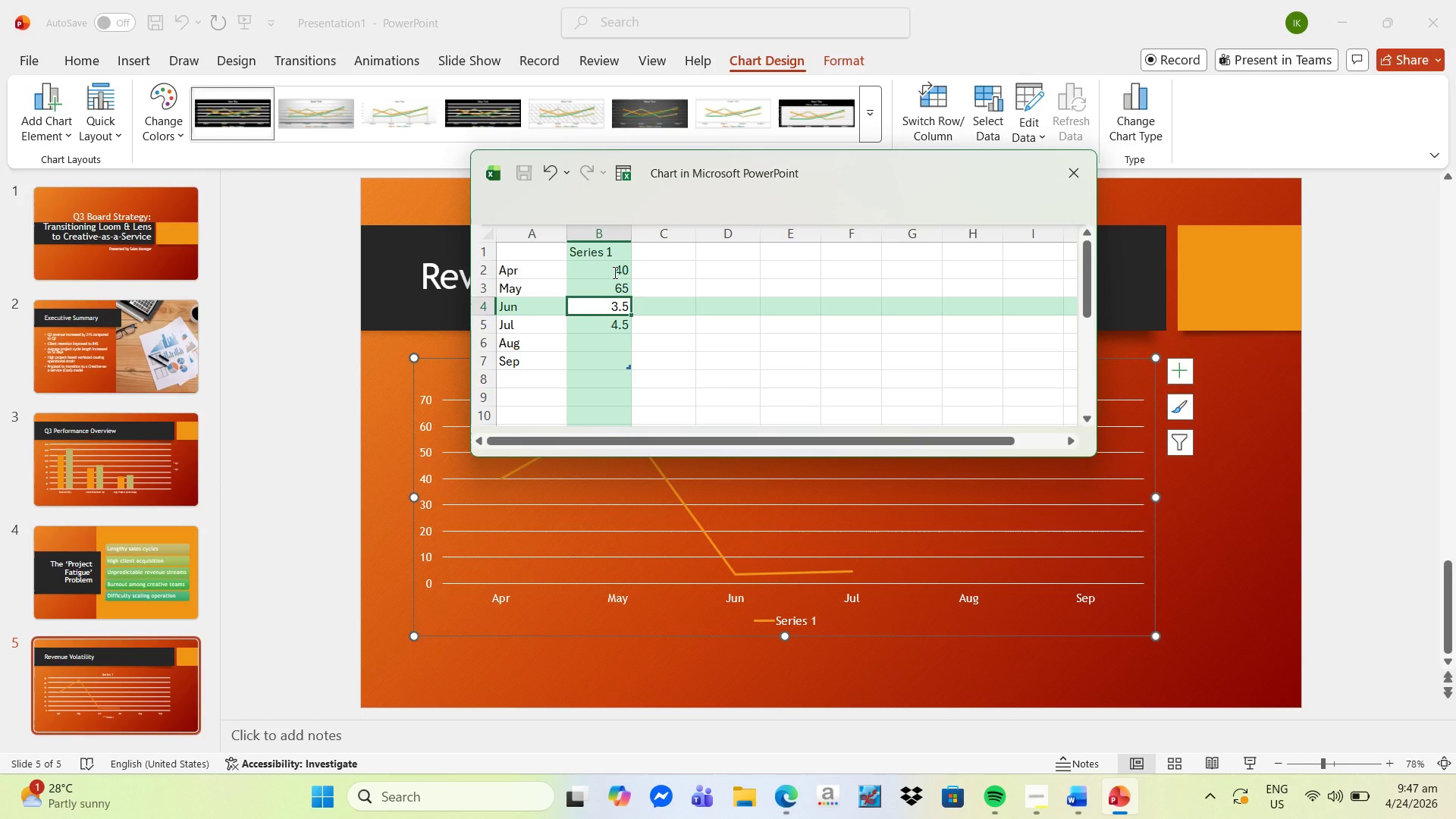 
type(30)
 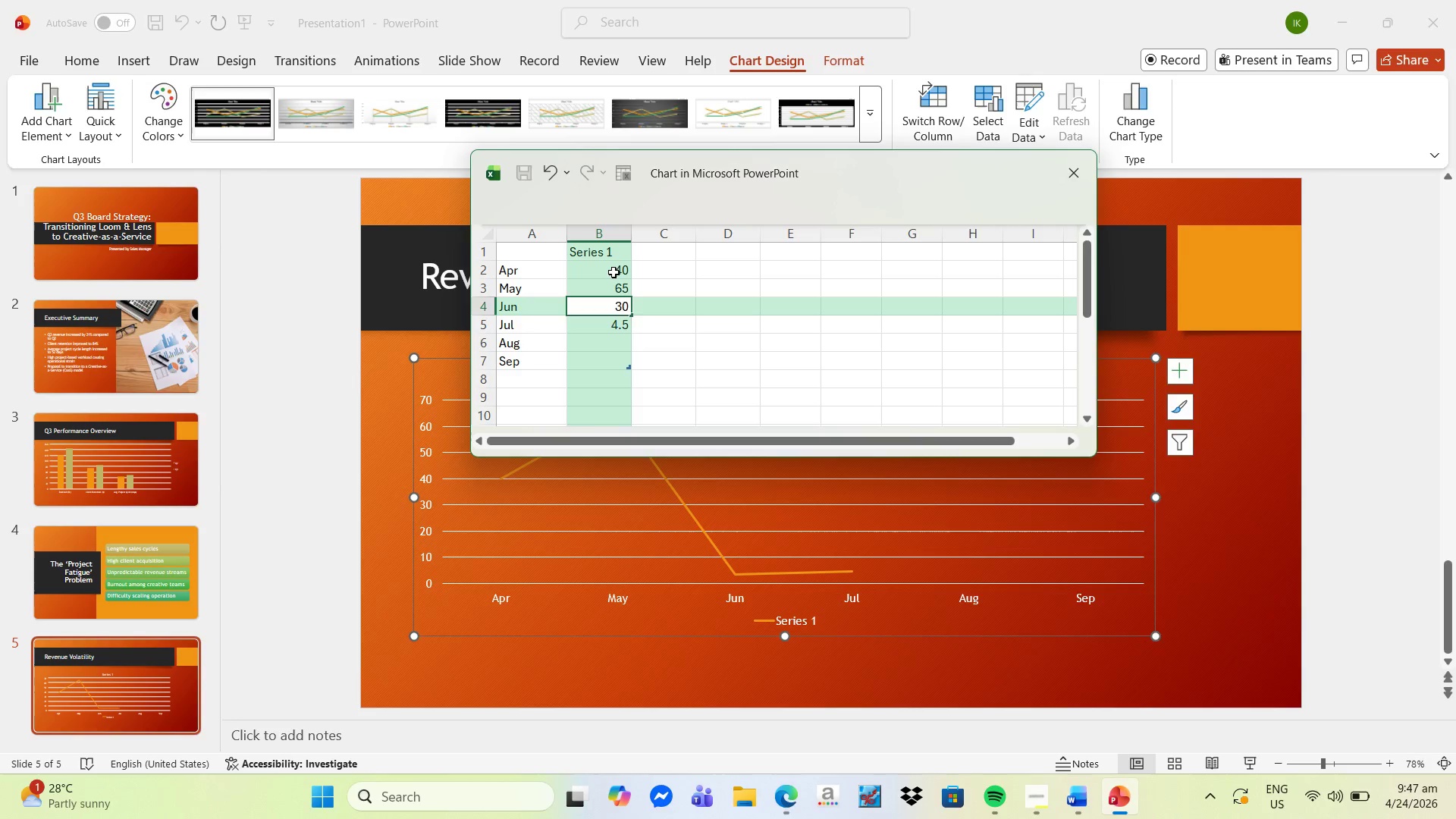 
key(Enter)
 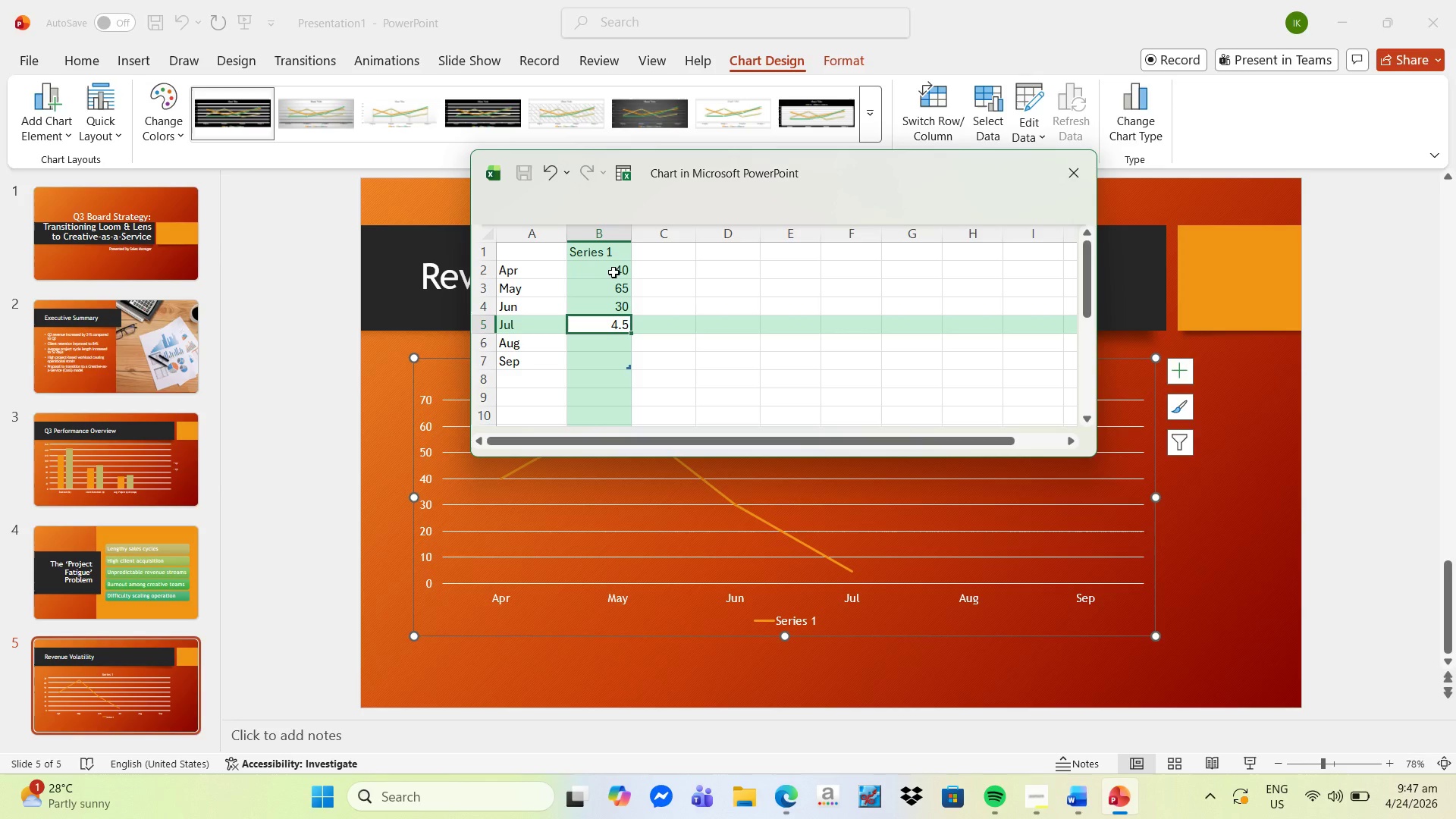 
type(75)
 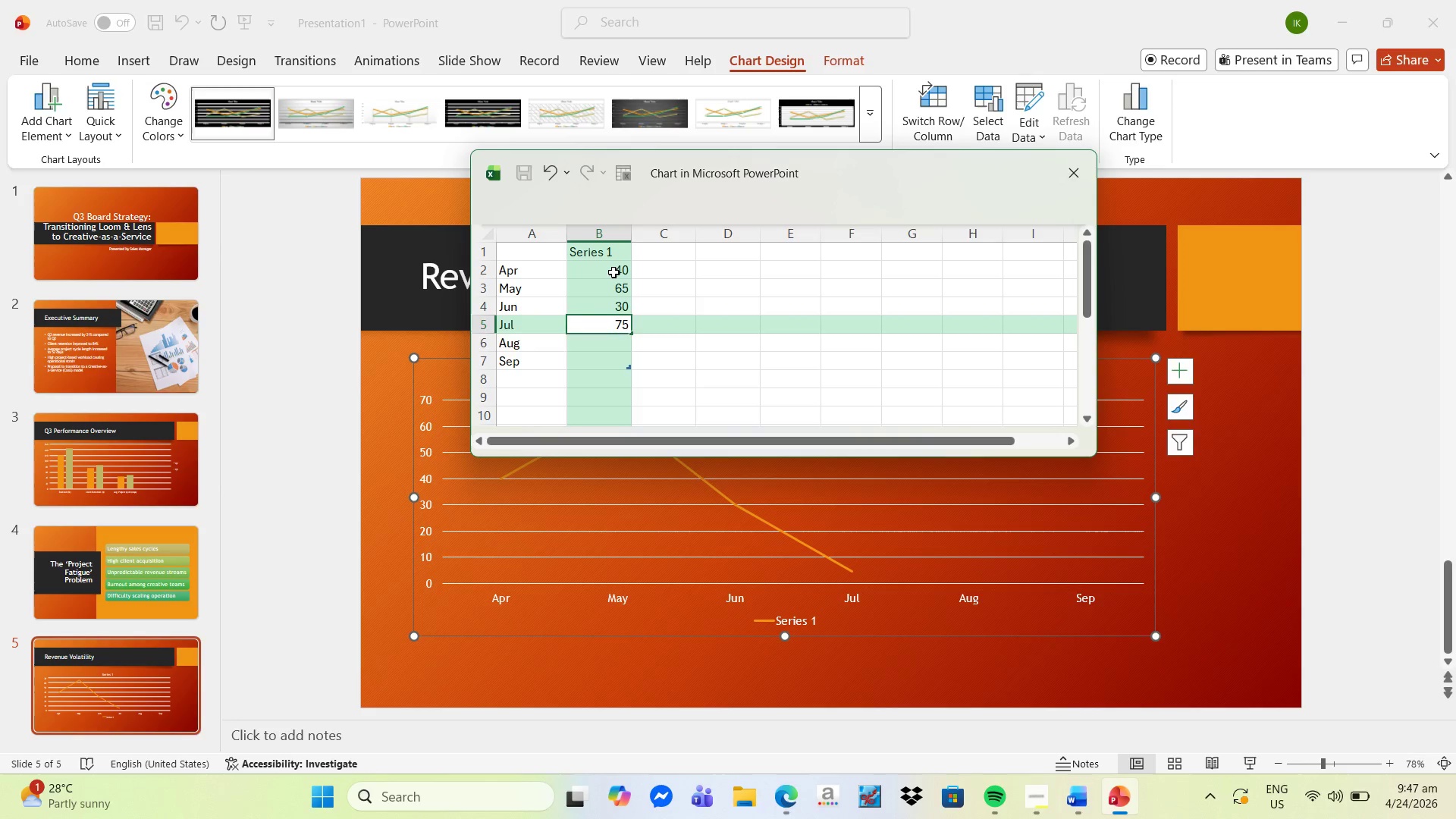 
key(Enter)
 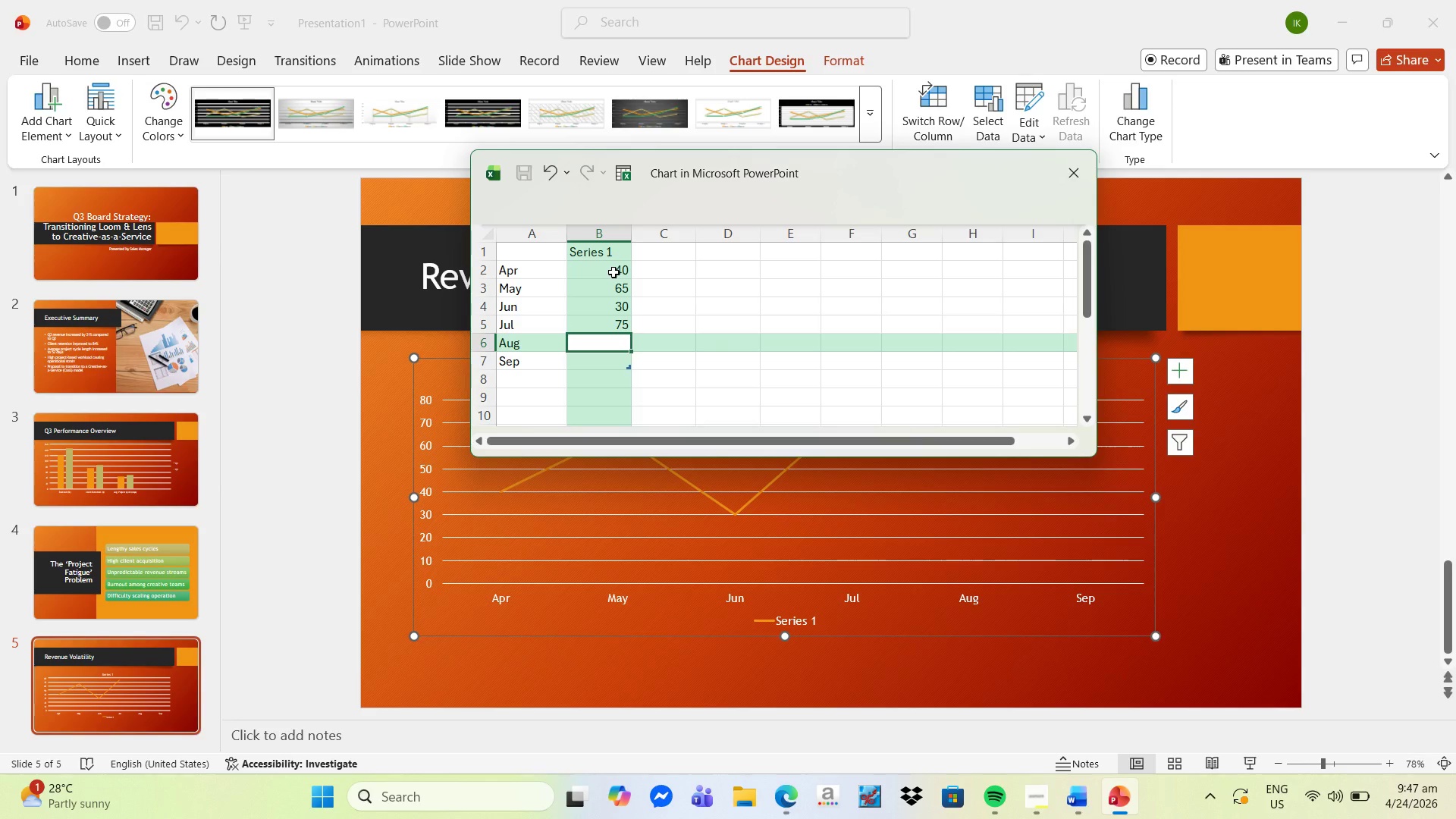 
wait(6.36)
 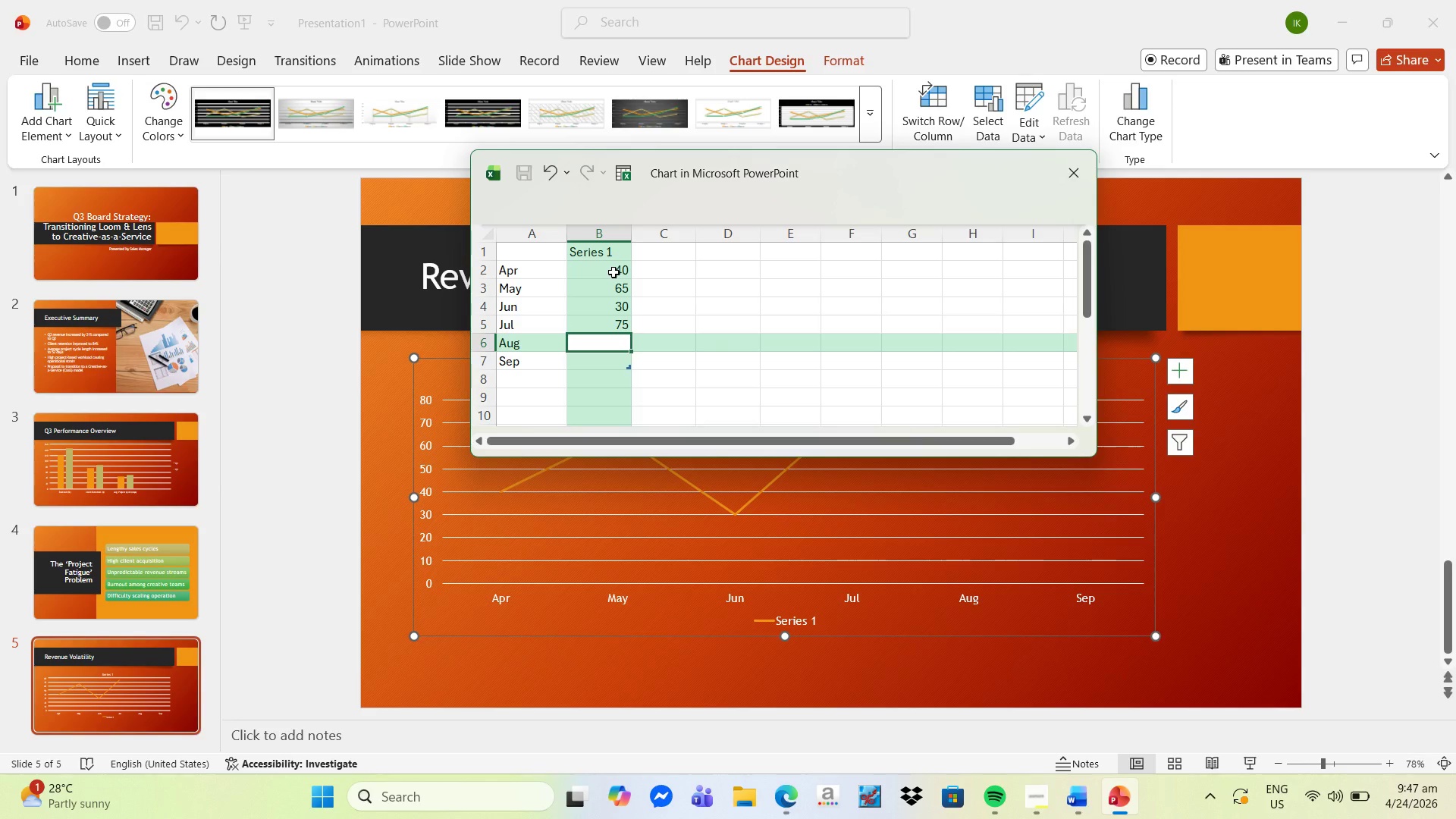 
type(70)
 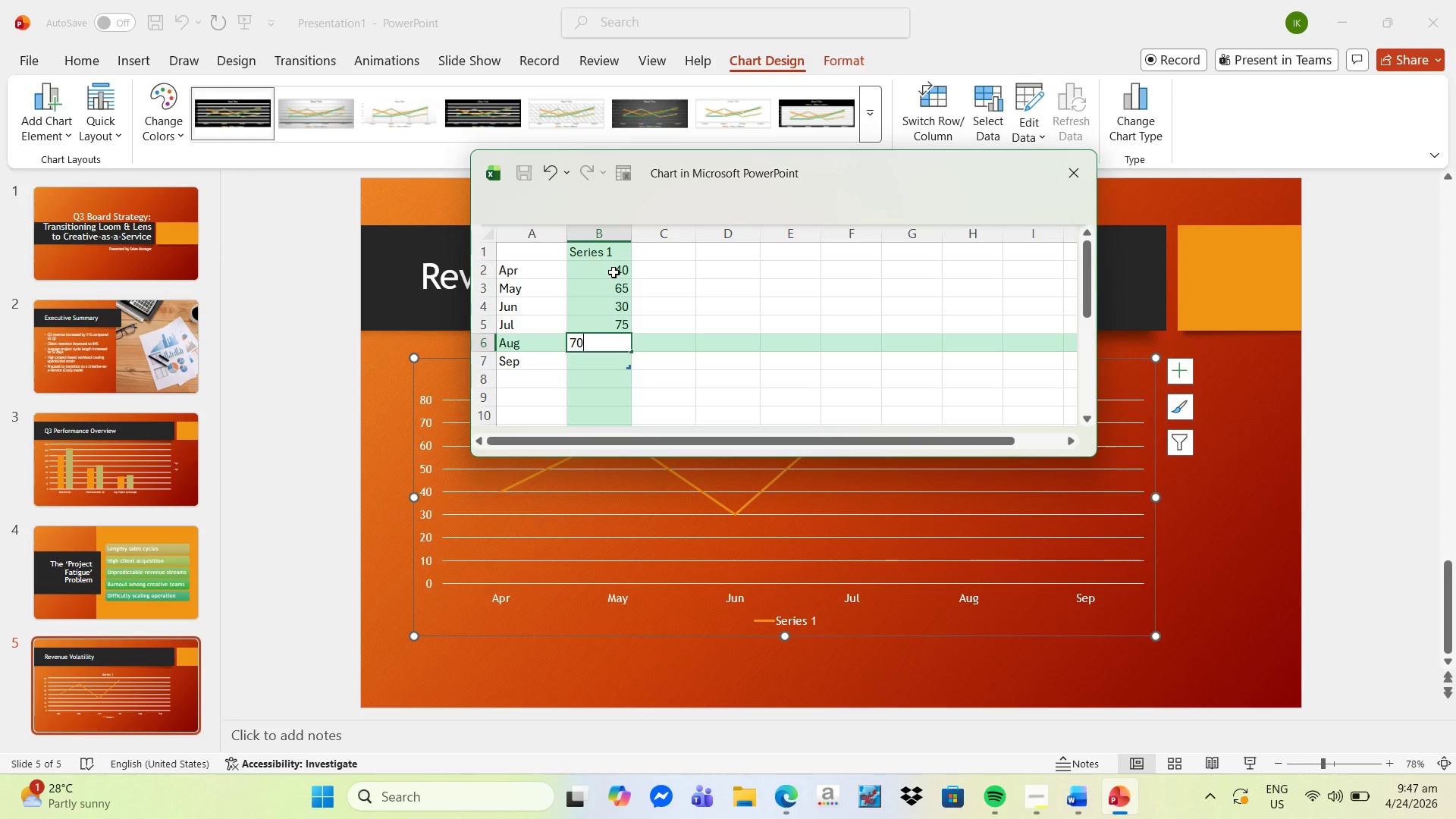 
key(Enter)
 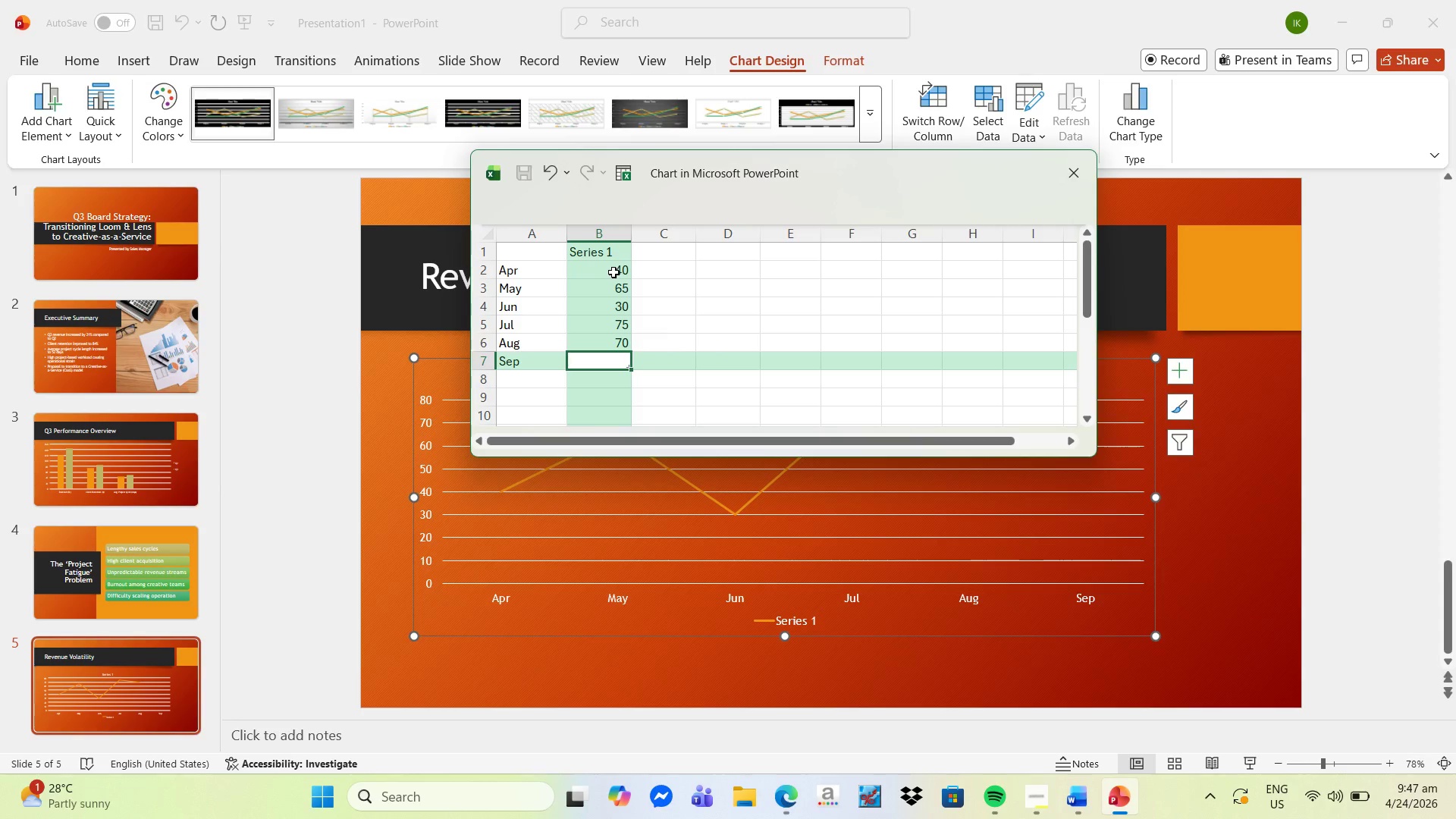 
type(150)
 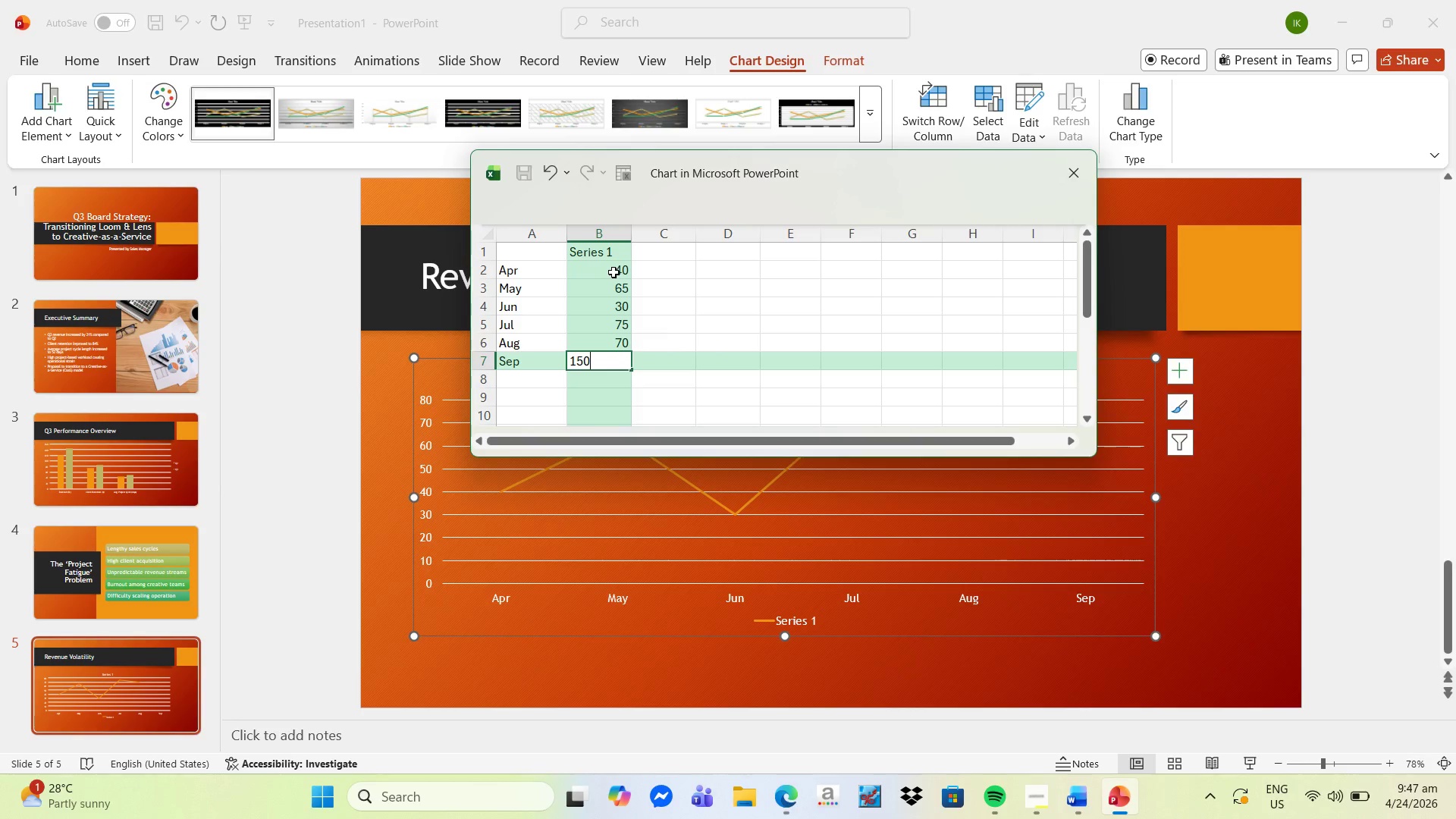 
key(Enter)
 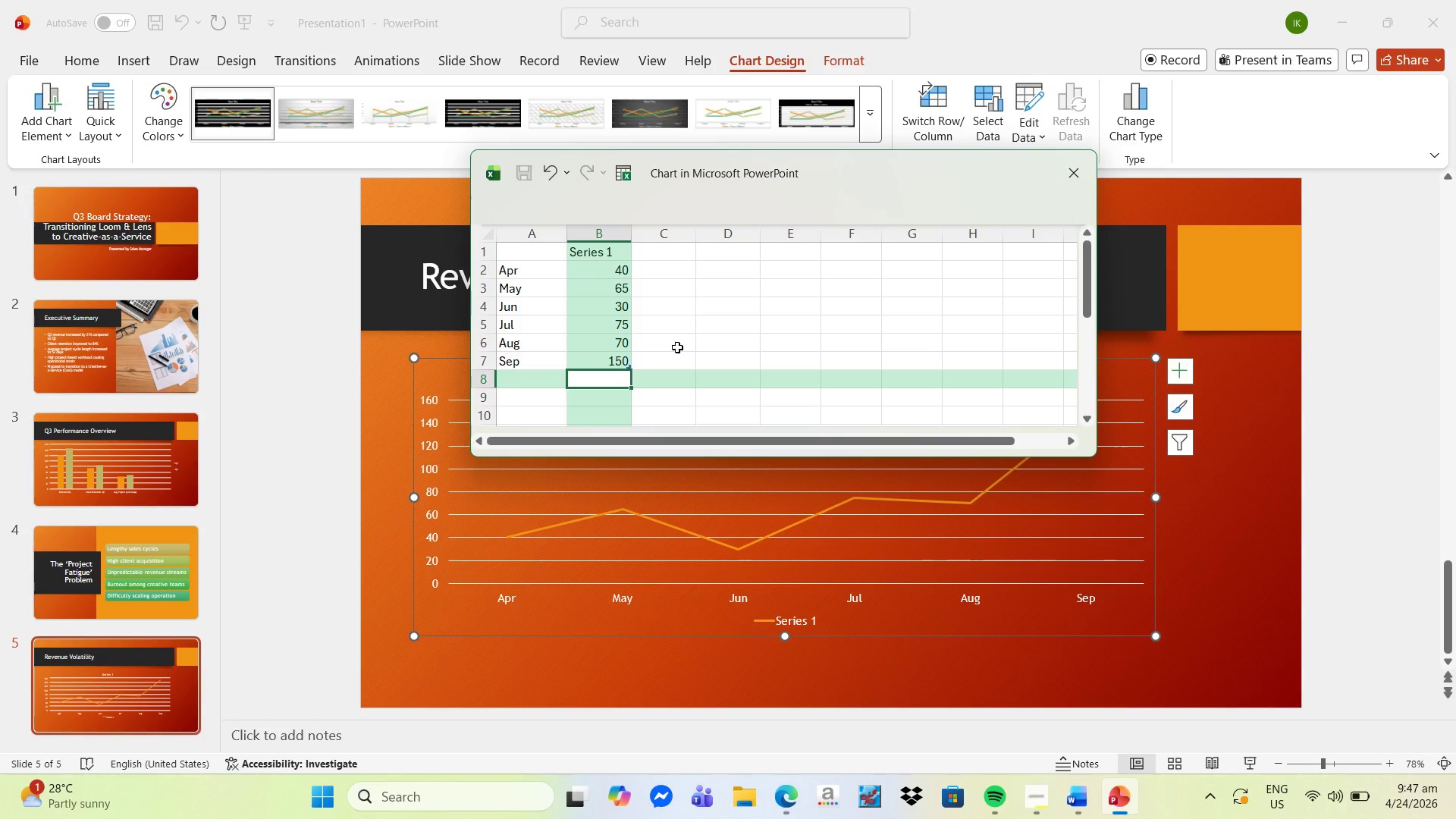 
wait(7.34)
 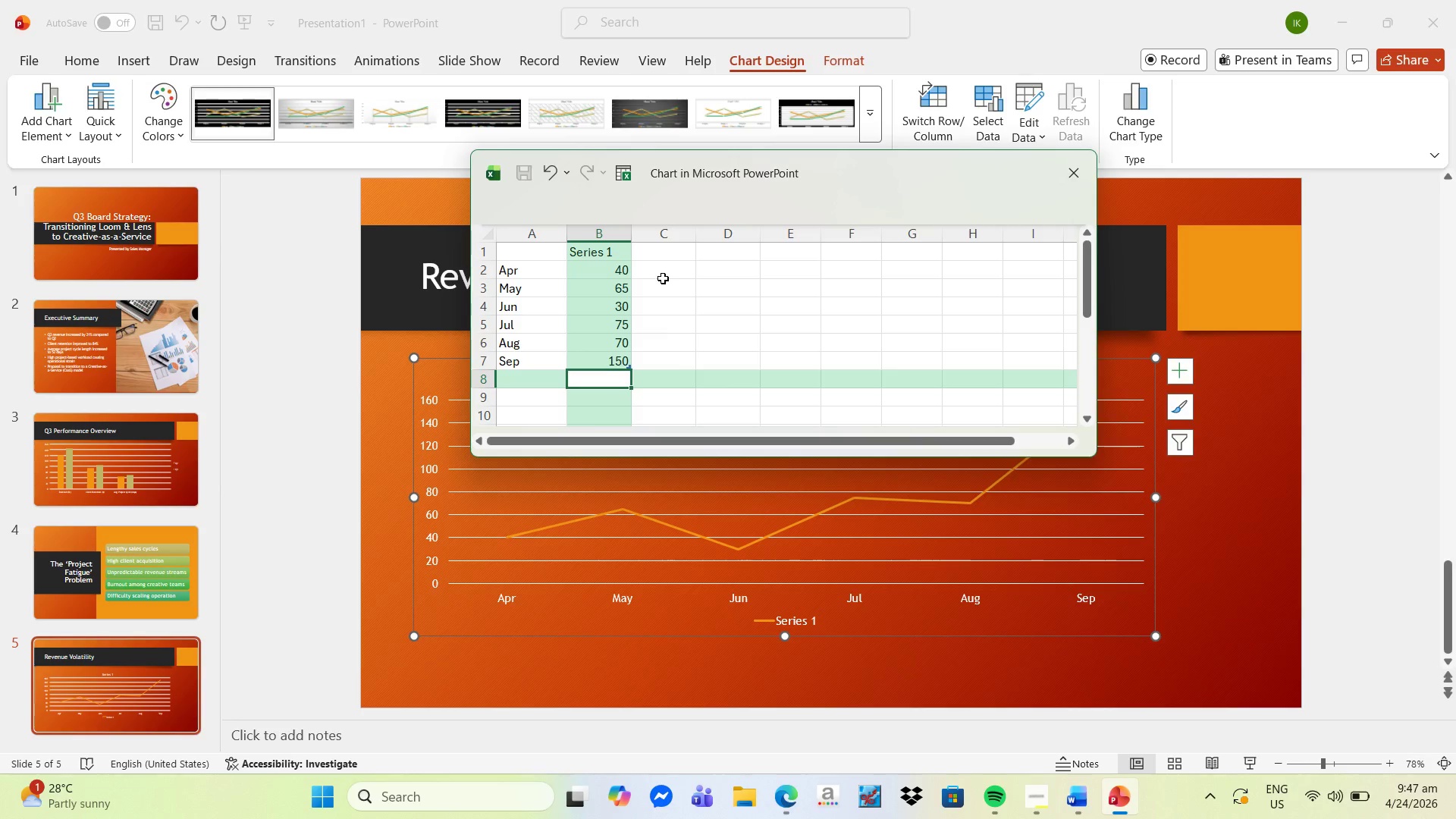 
left_click_drag(start_coordinate=[886, 168], to_coordinate=[705, 251])